 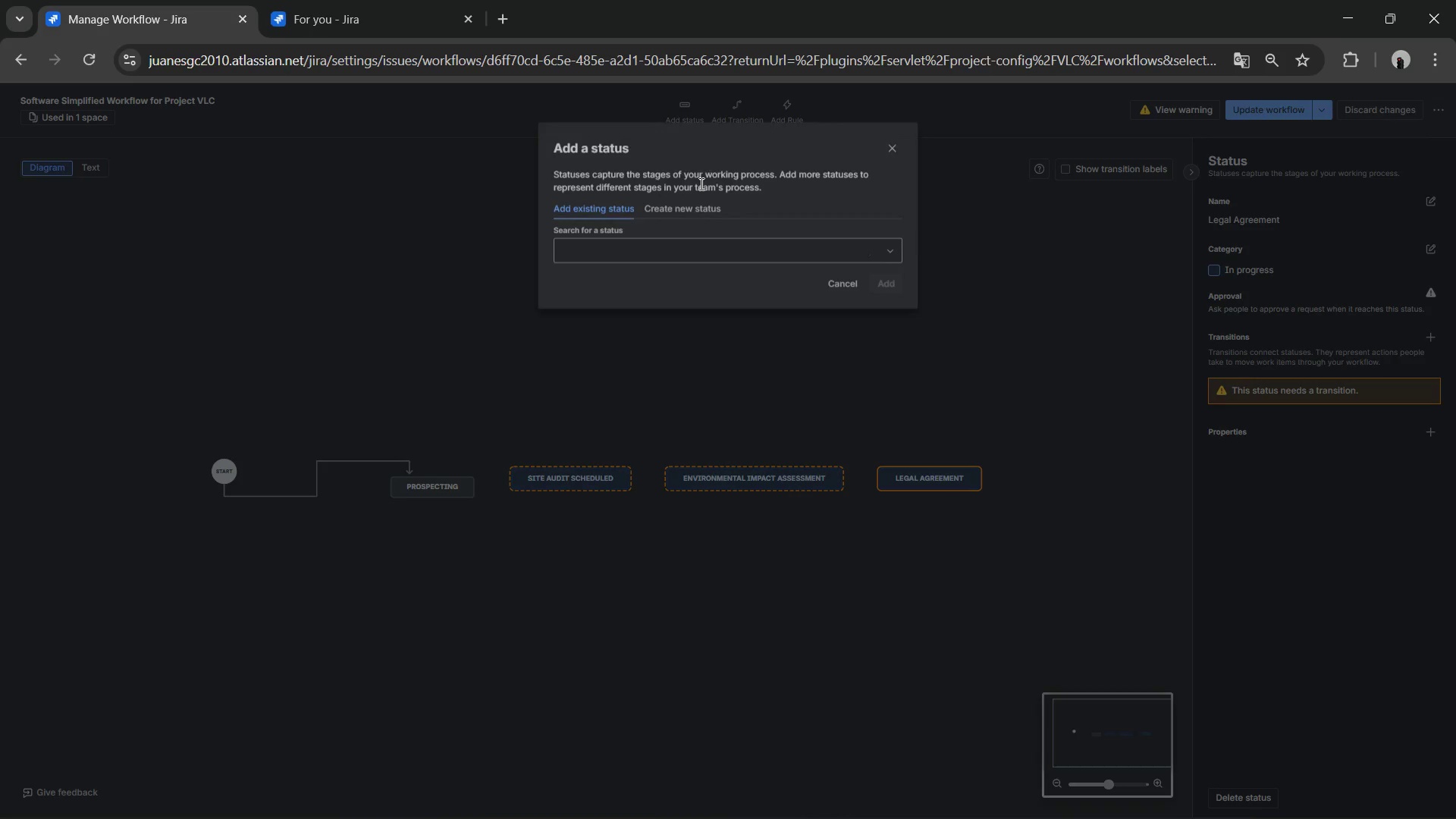 
left_click([692, 197])
 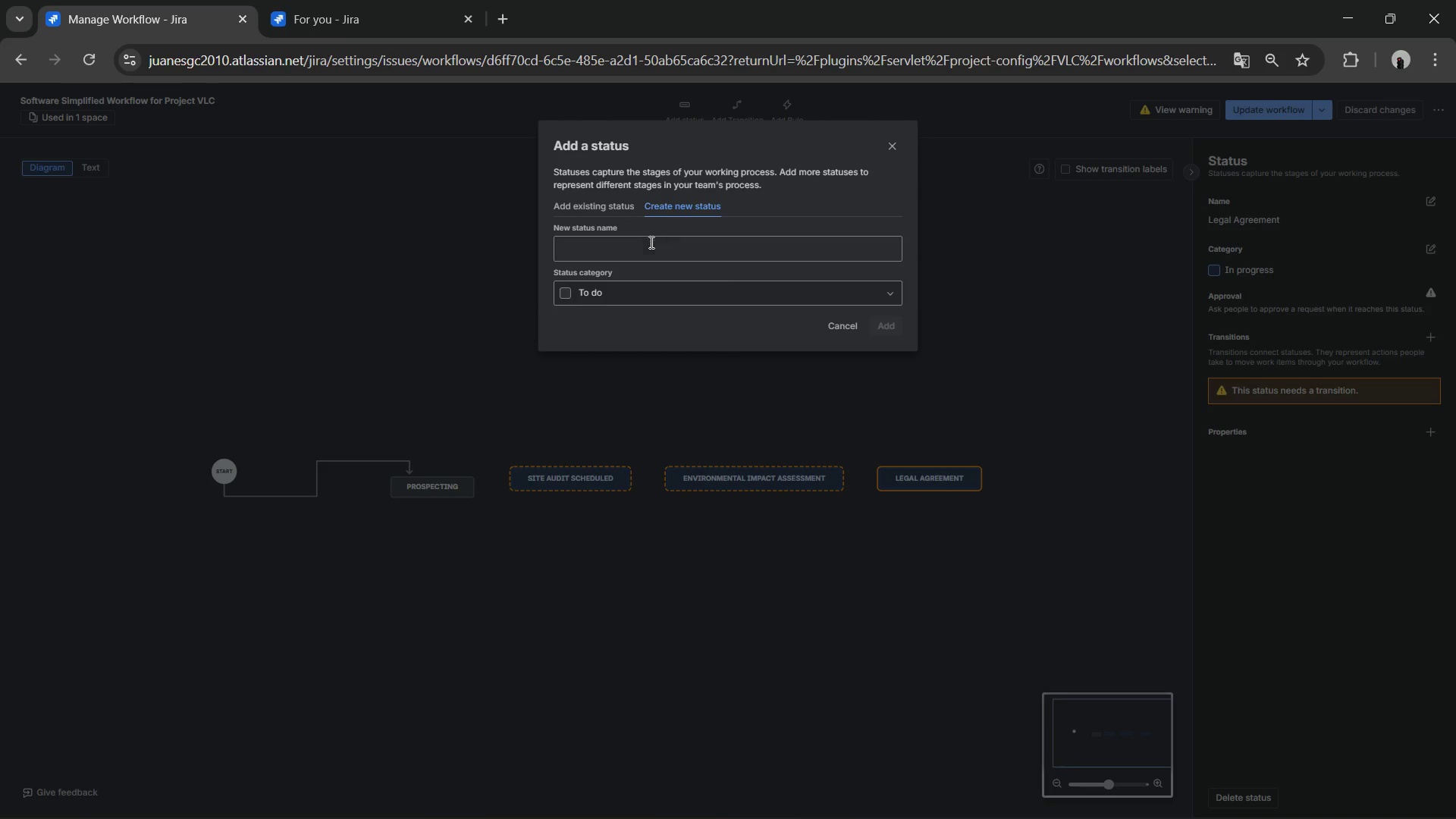 
left_click([631, 291])
 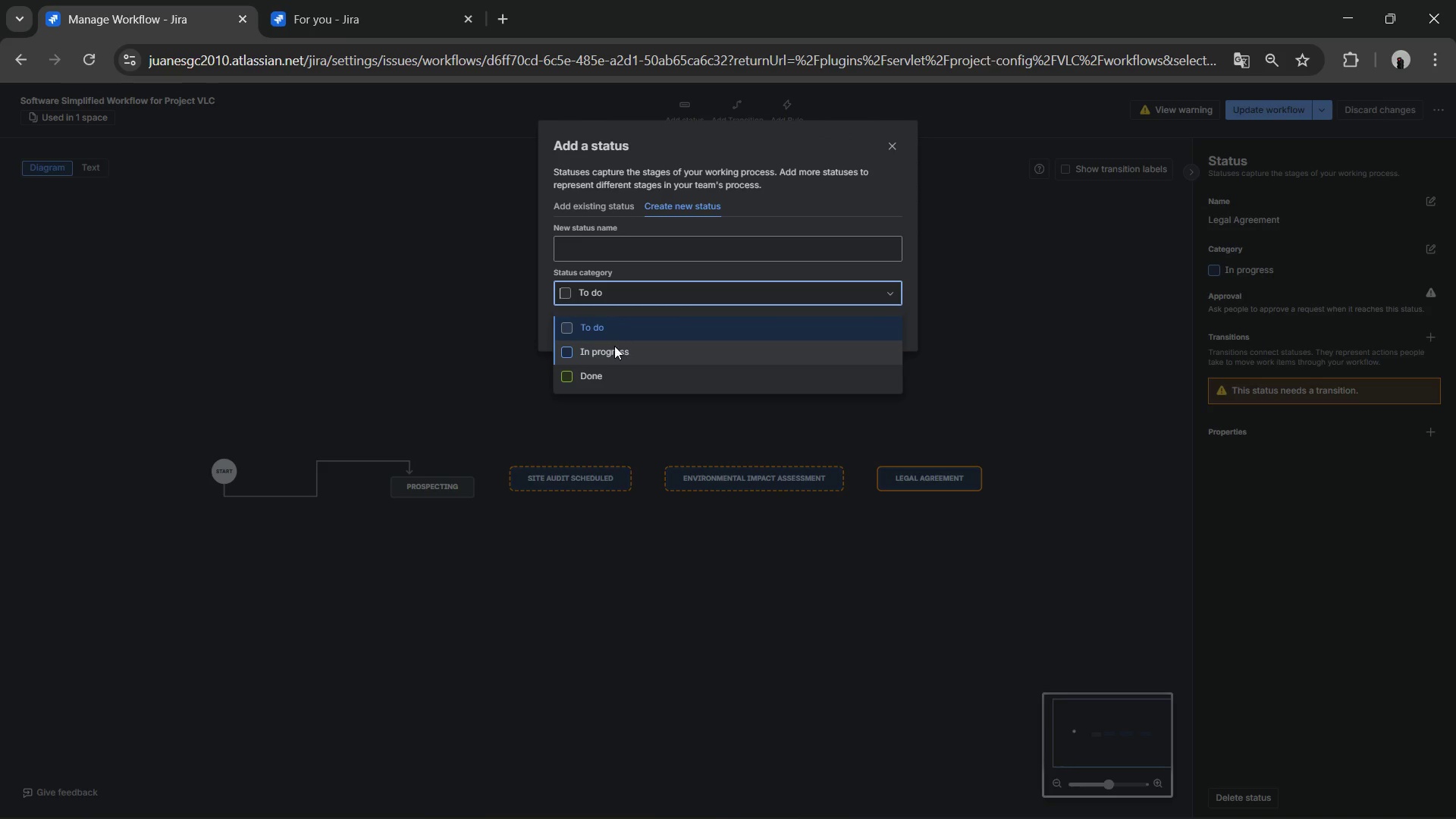 
left_click([613, 347])
 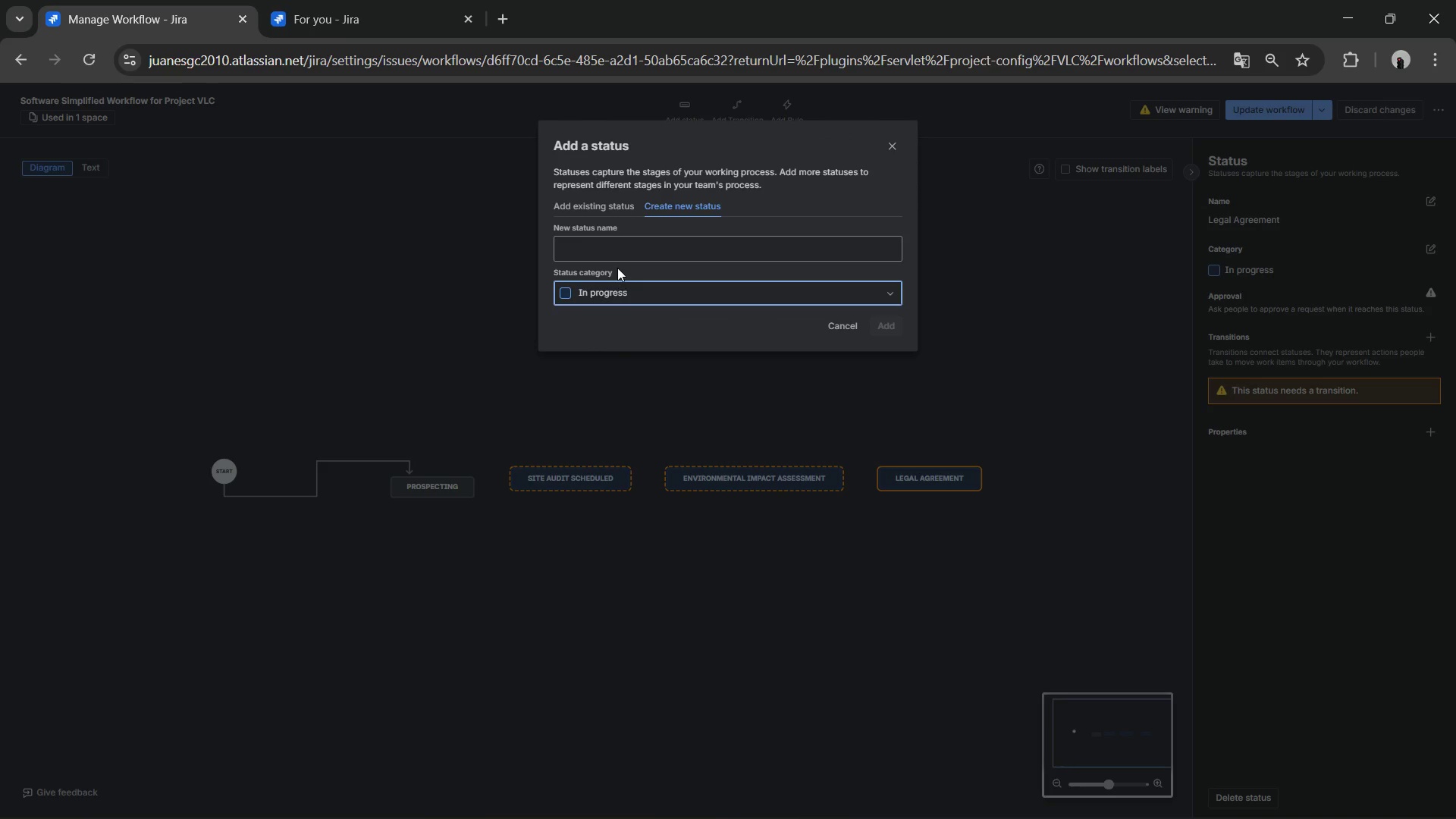 
left_click([621, 256])
 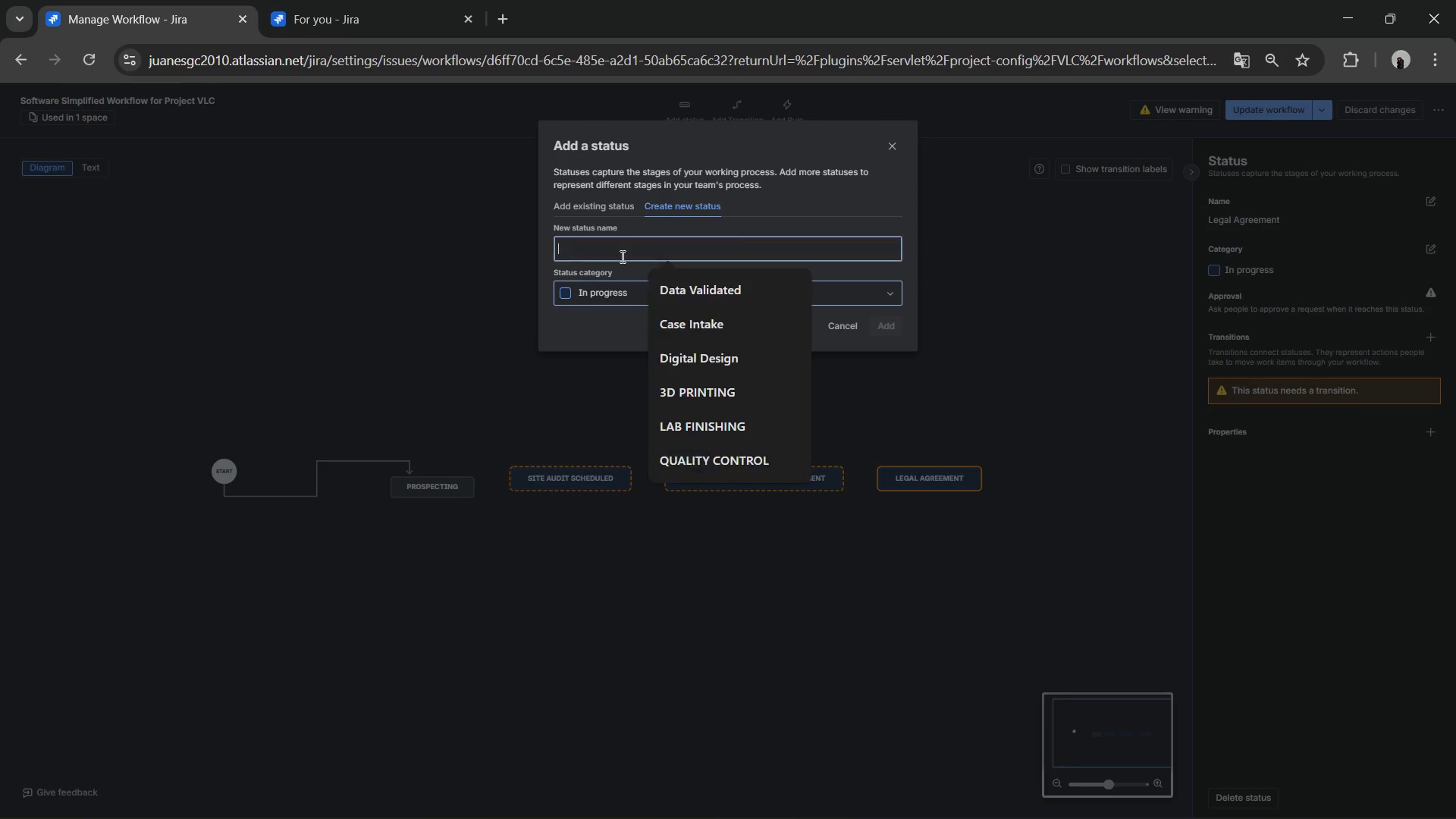 
key(Control+V)
 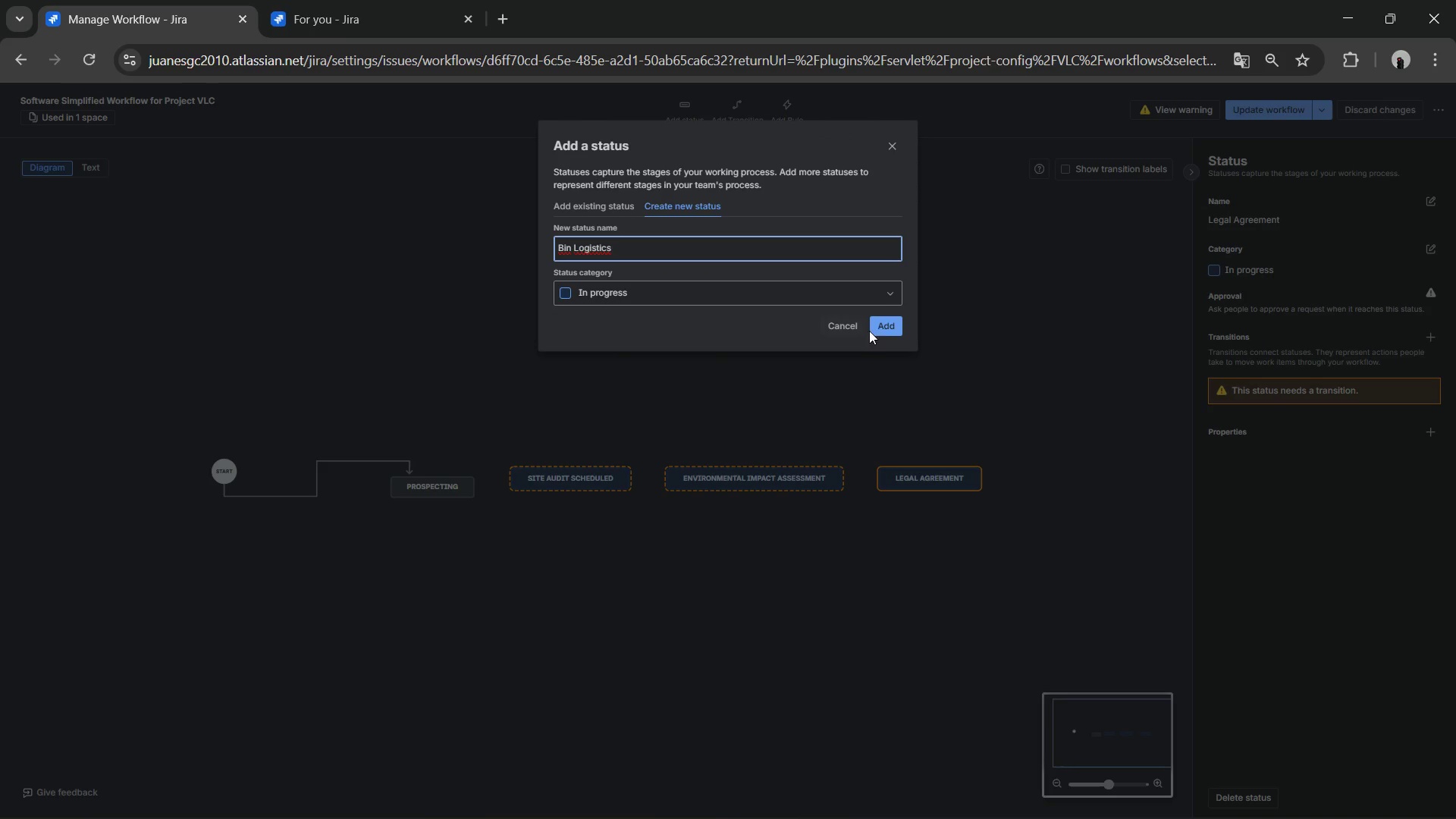 
left_click([883, 328])
 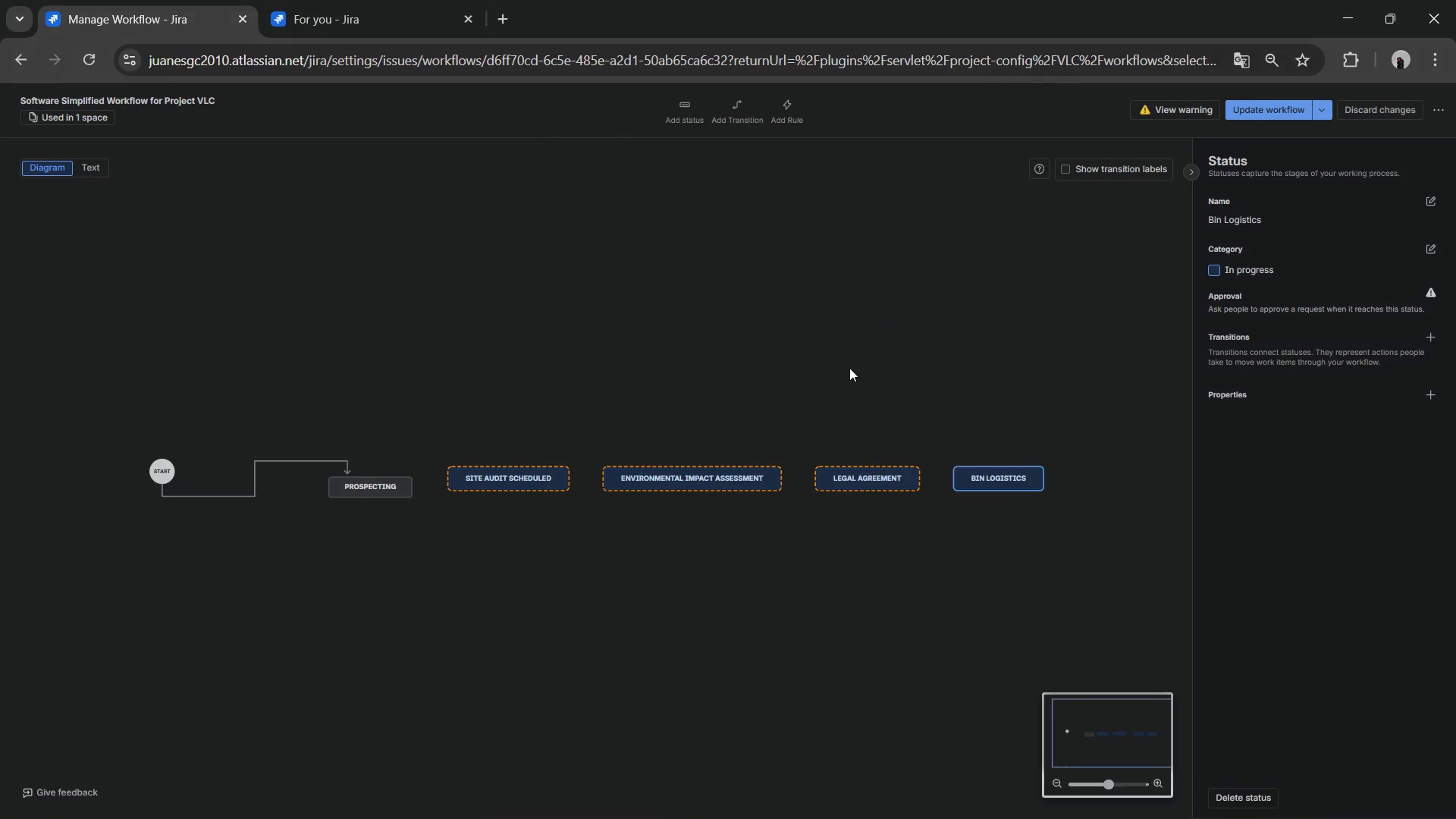 
key(Alt+AltLeft)
 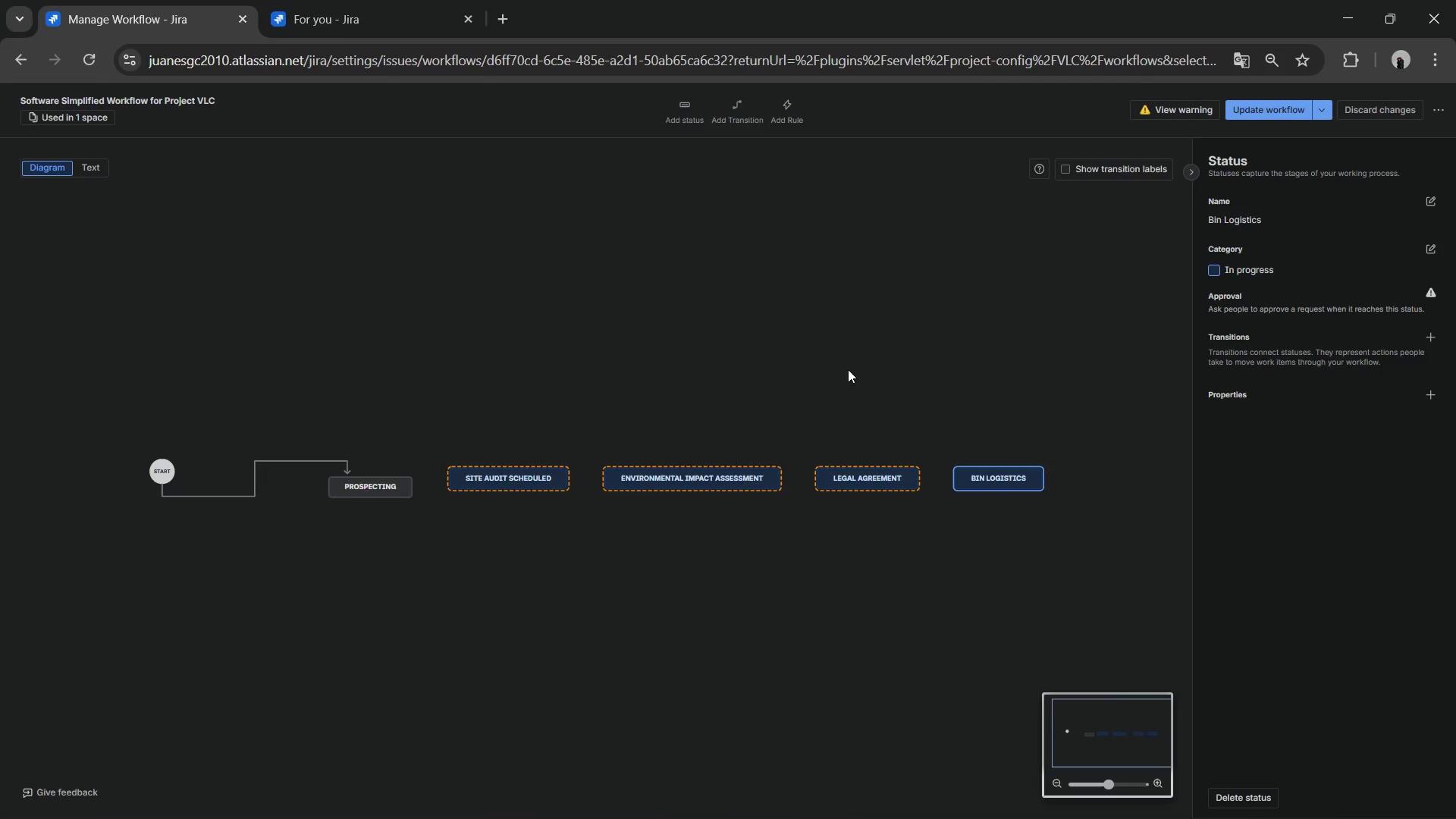 
key(Alt+Tab)